 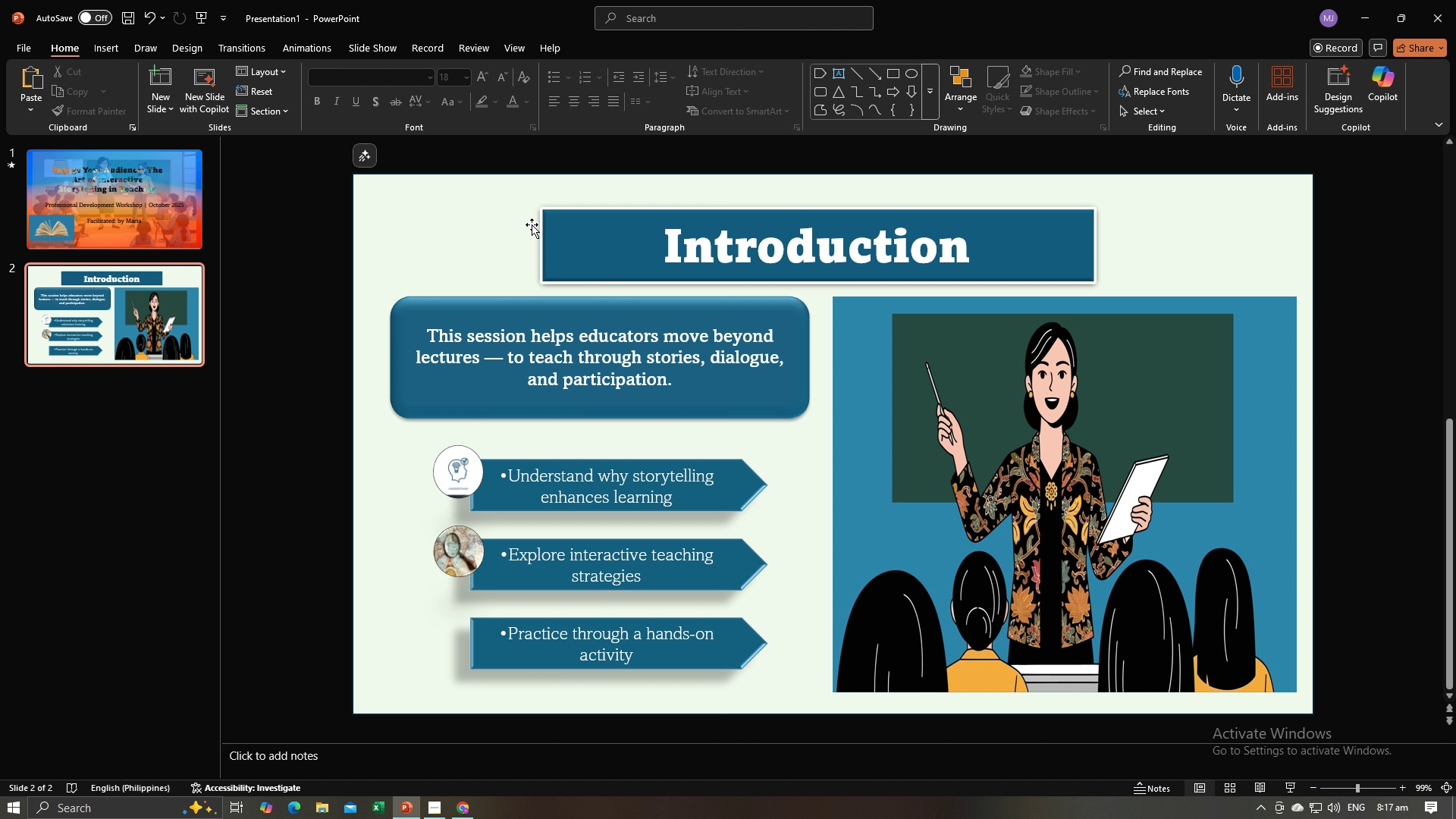 
left_click([326, 452])
 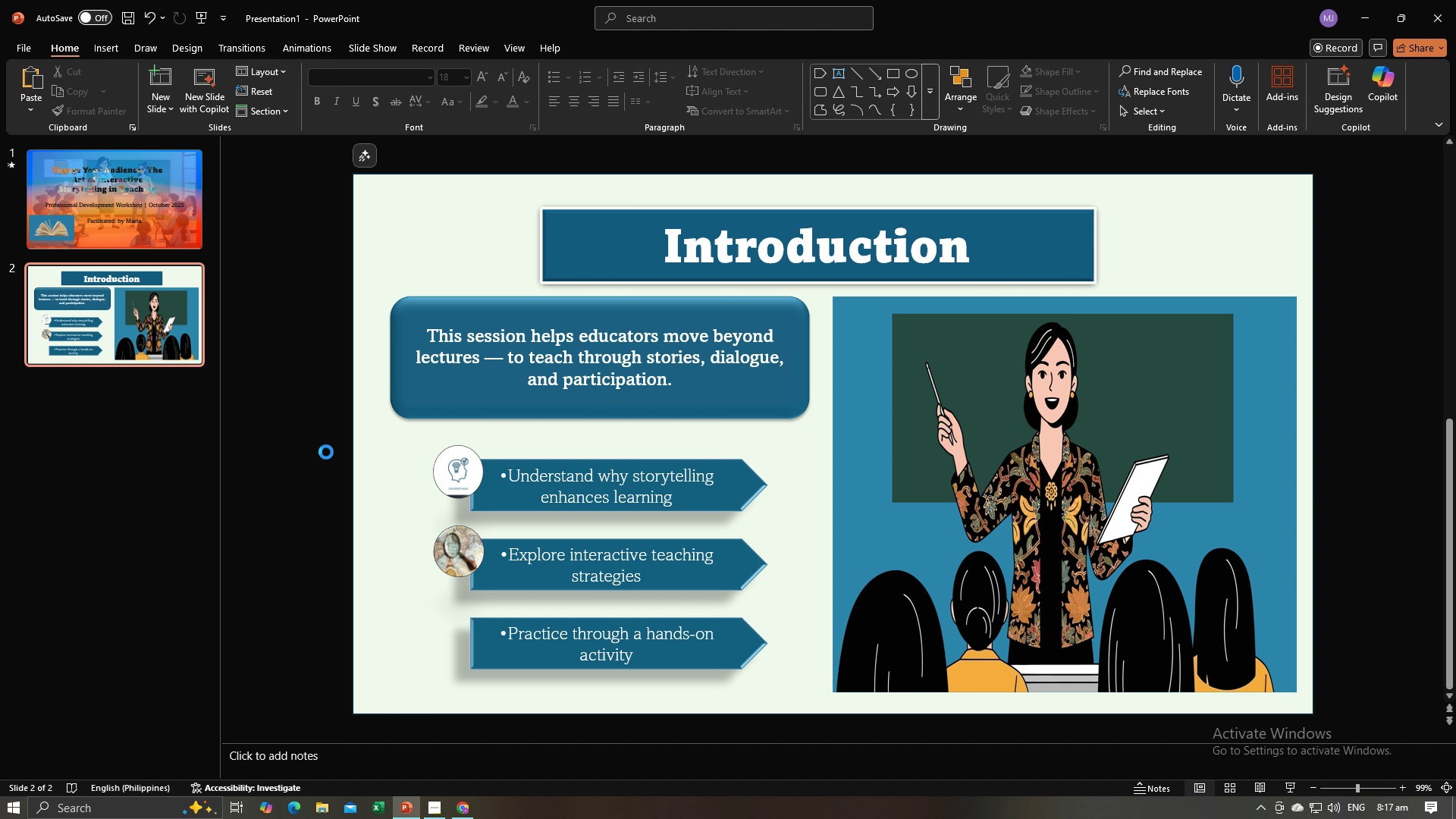 
key(Control+V)
 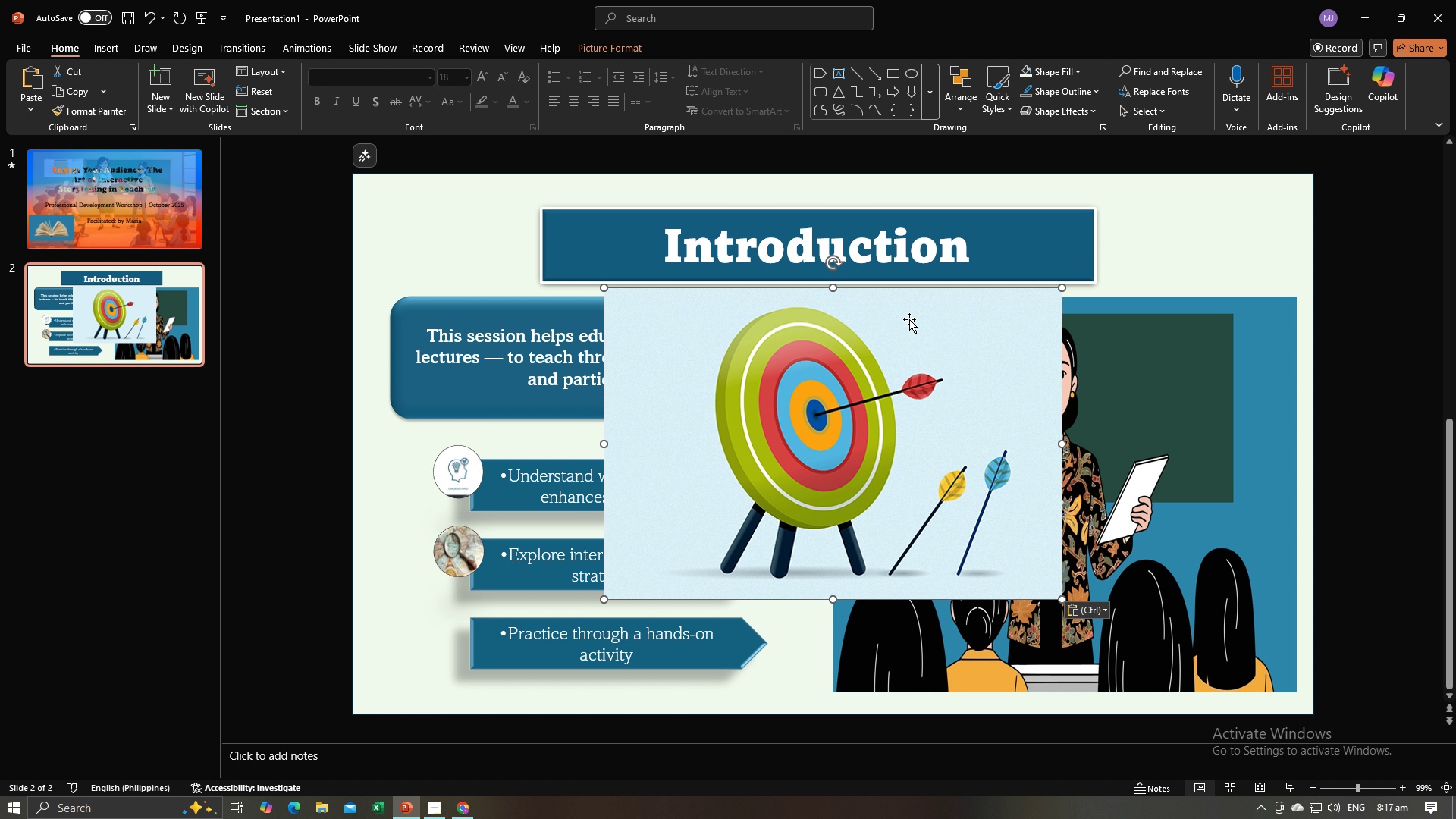 
double_click([855, 369])
 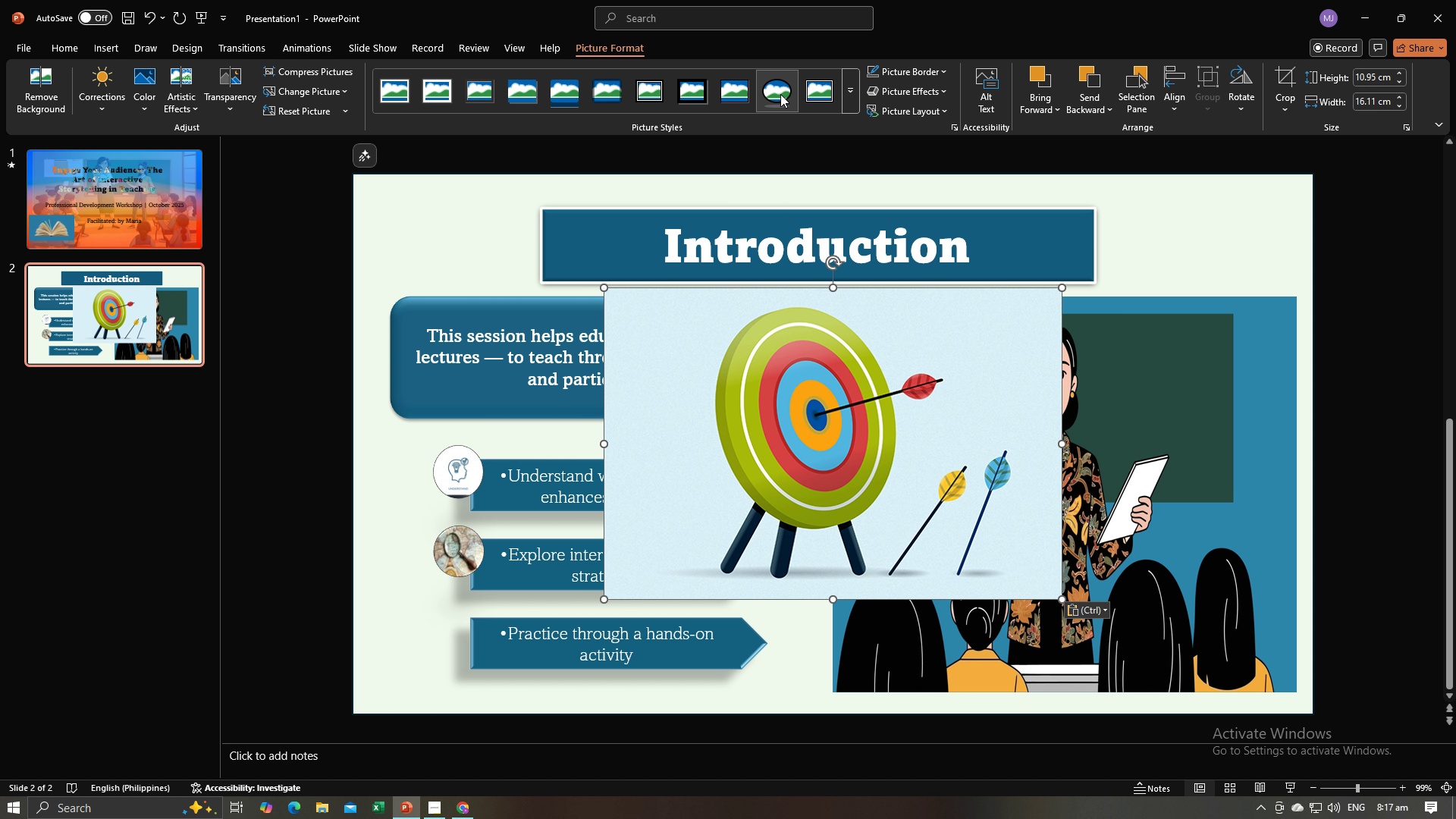 
left_click([780, 94])
 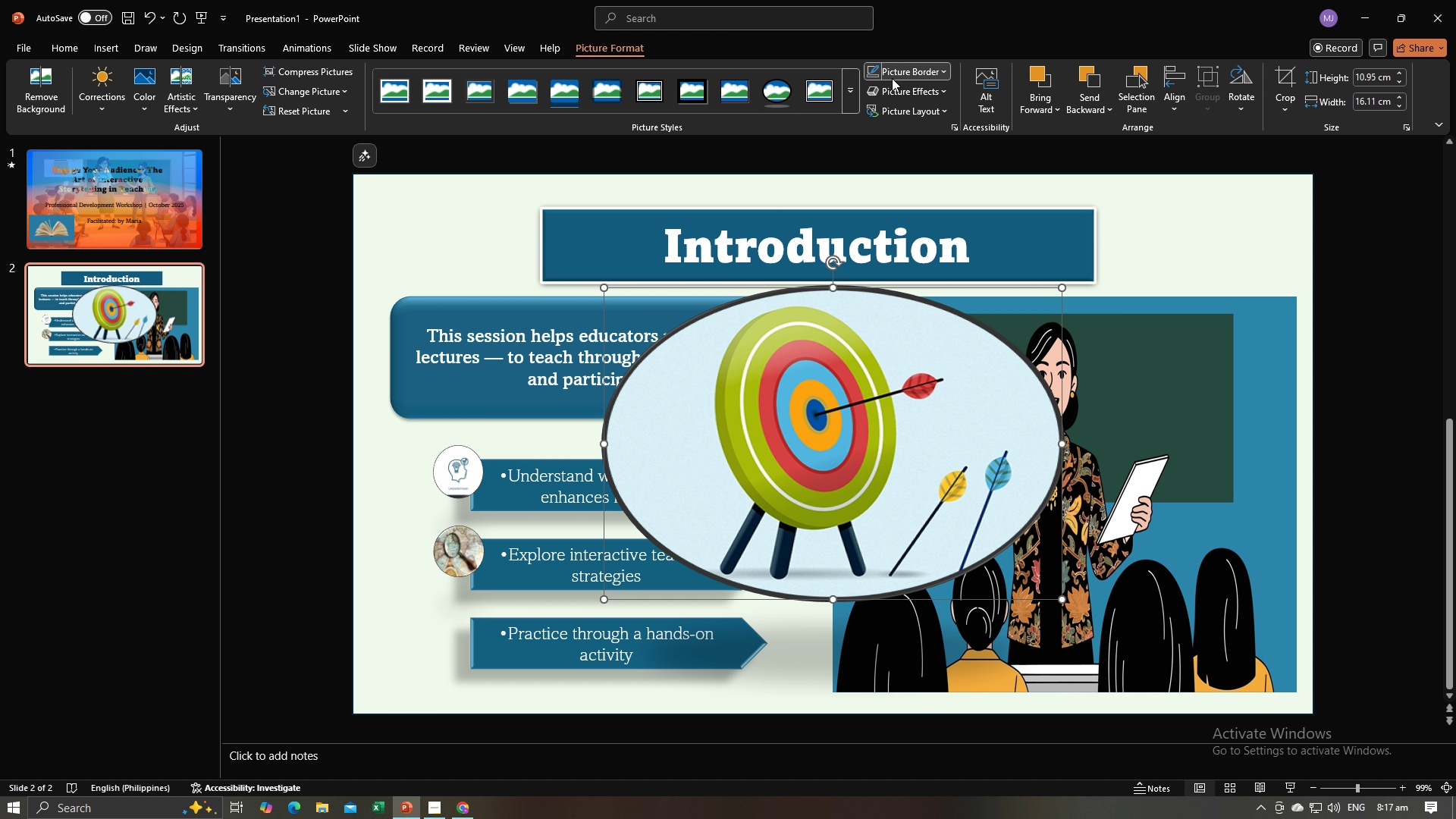 
left_click([892, 78])
 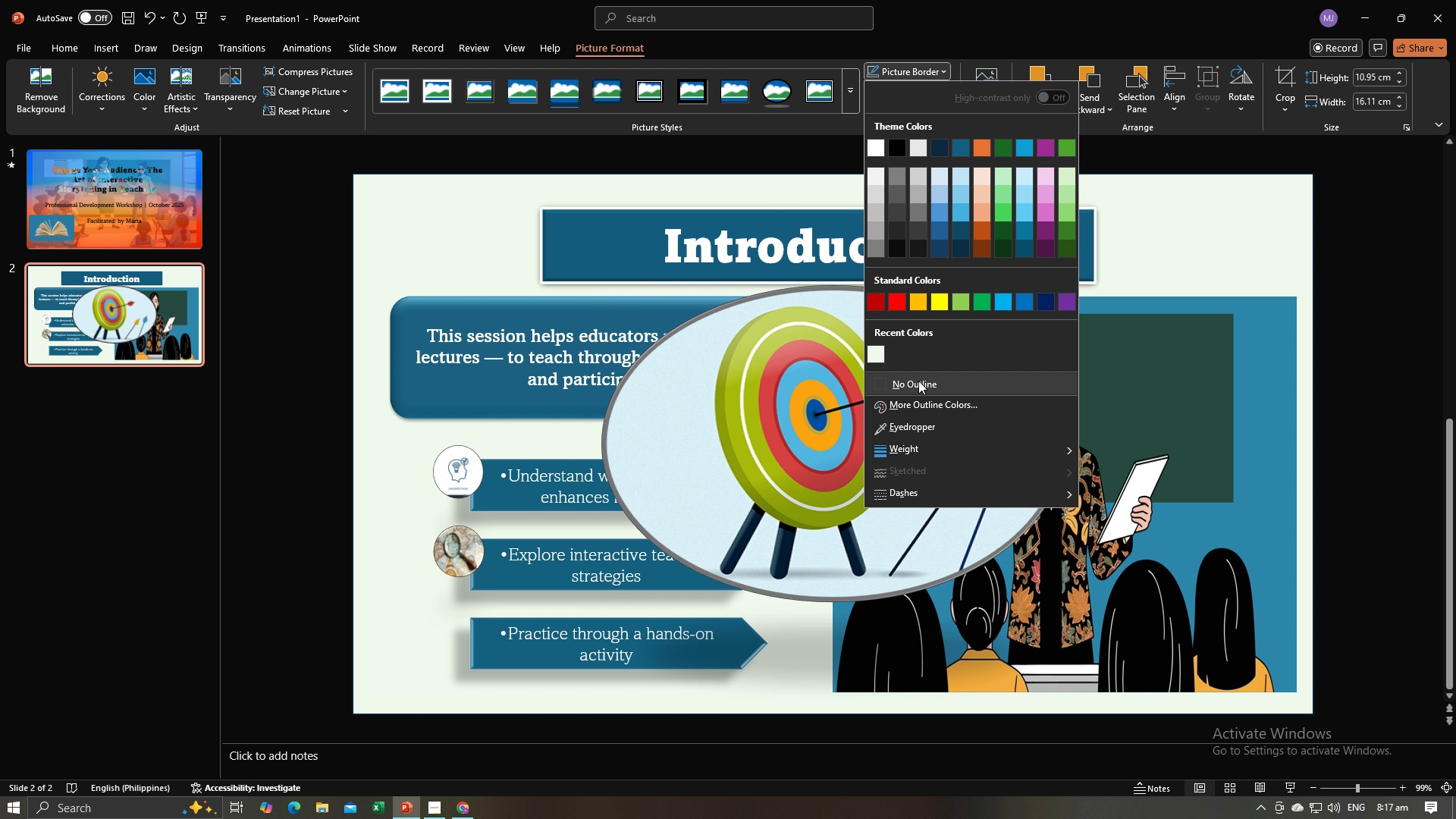 
left_click([918, 384])
 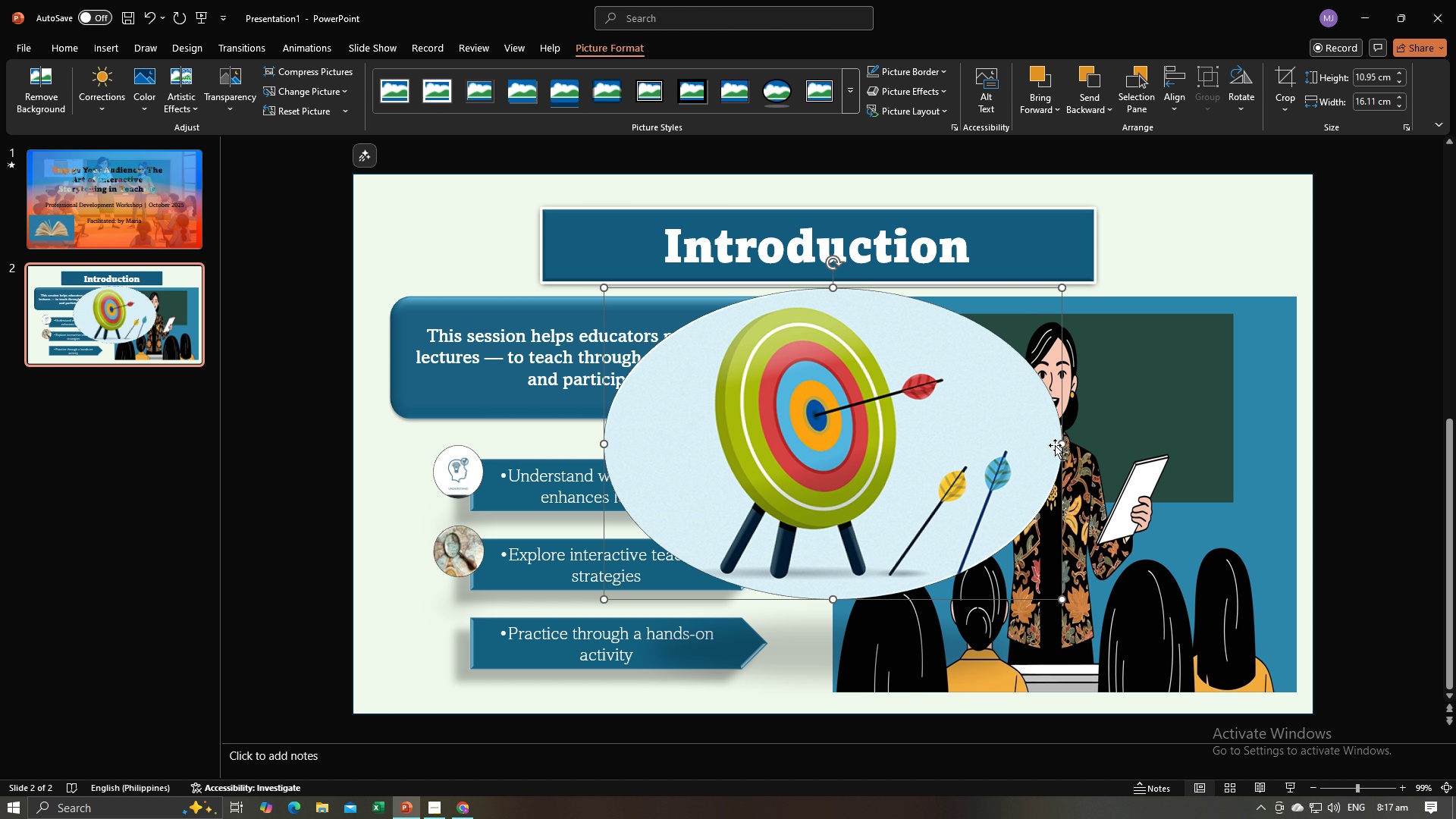 
left_click_drag(start_coordinate=[1059, 444], to_coordinate=[903, 448])
 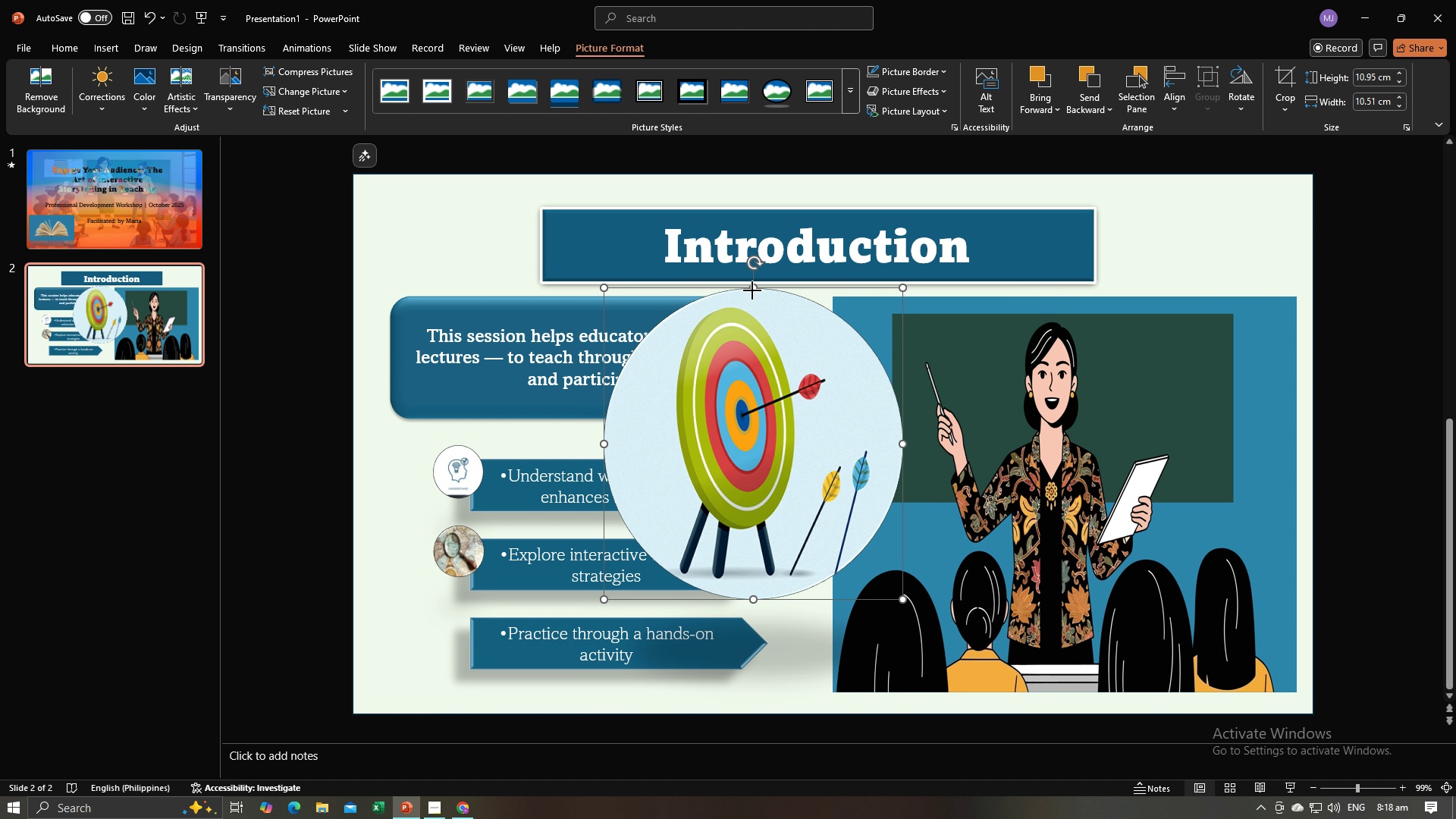 
left_click_drag(start_coordinate=[752, 290], to_coordinate=[761, 334])
 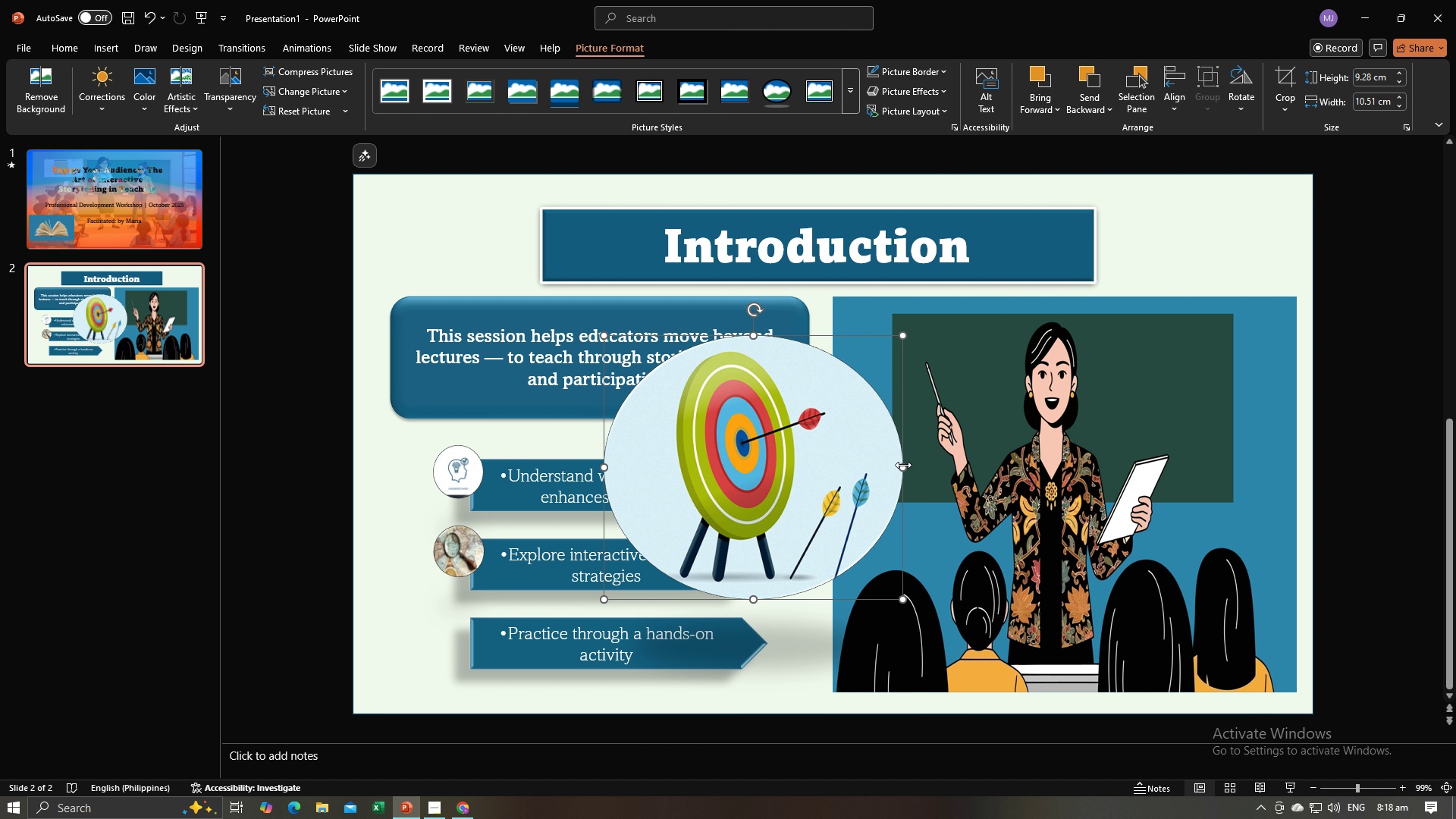 
left_click_drag(start_coordinate=[904, 466], to_coordinate=[879, 466])
 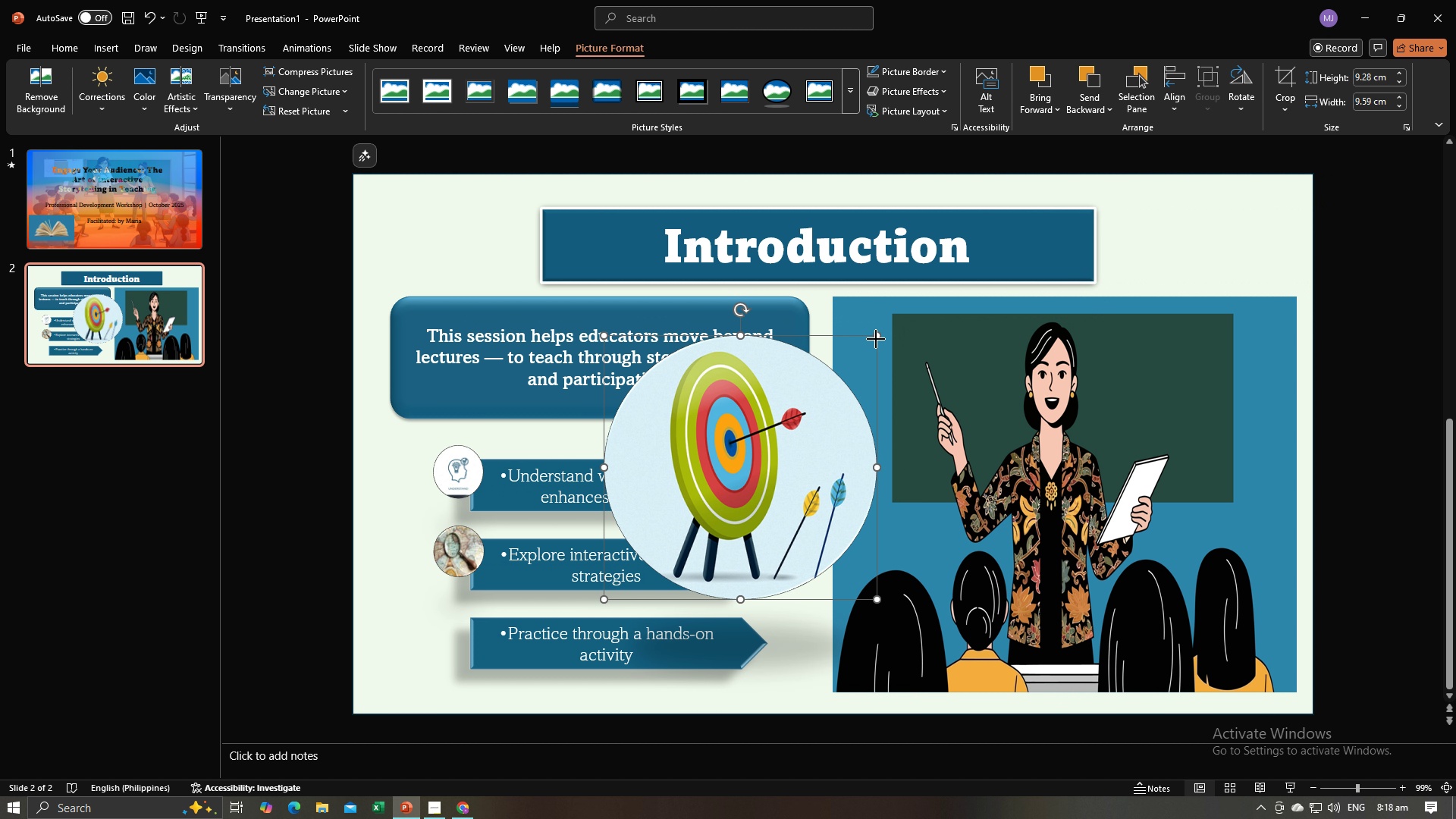 
left_click_drag(start_coordinate=[876, 339], to_coordinate=[723, 533])
 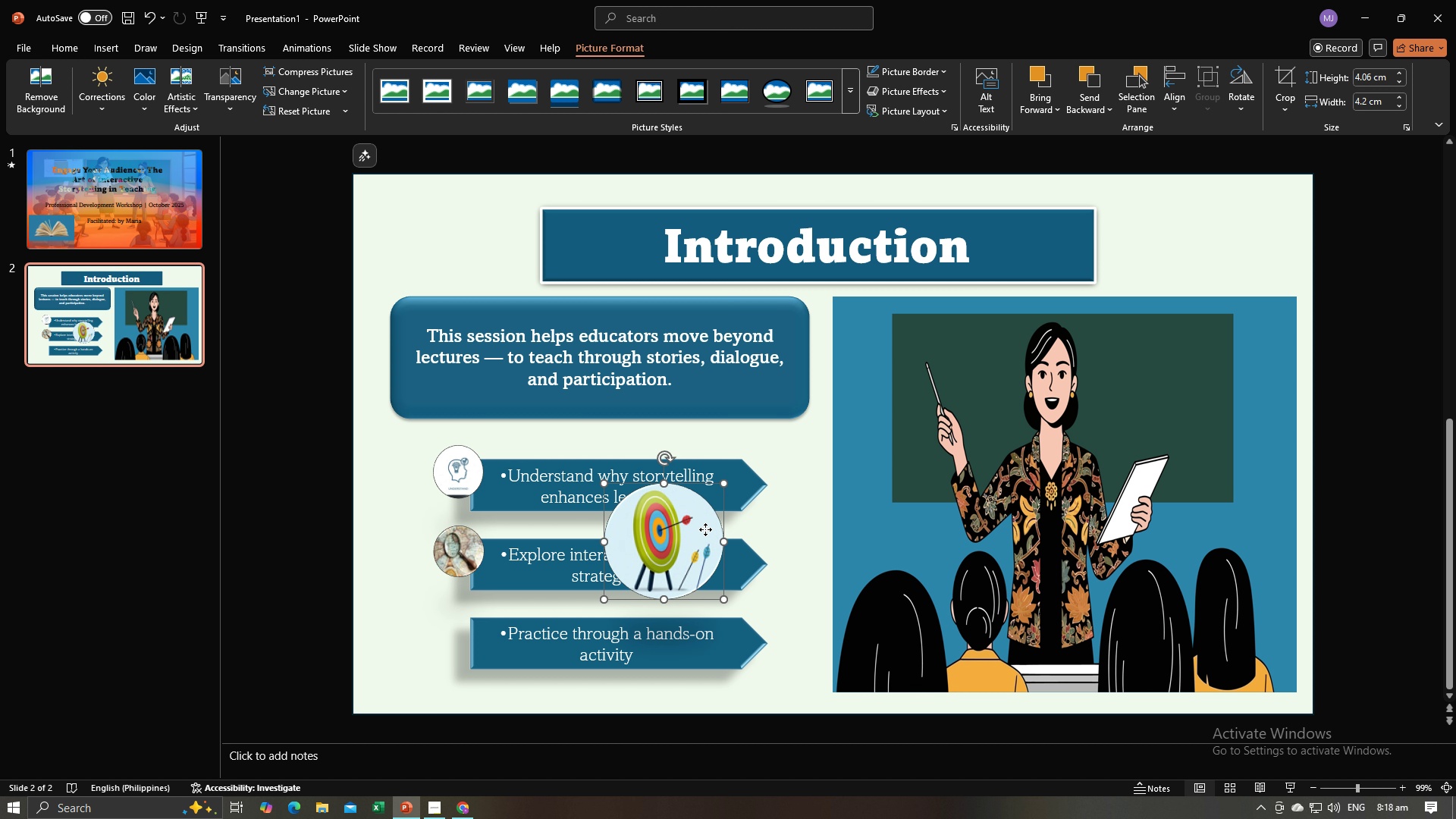 
left_click_drag(start_coordinate=[707, 529], to_coordinate=[535, 620])
 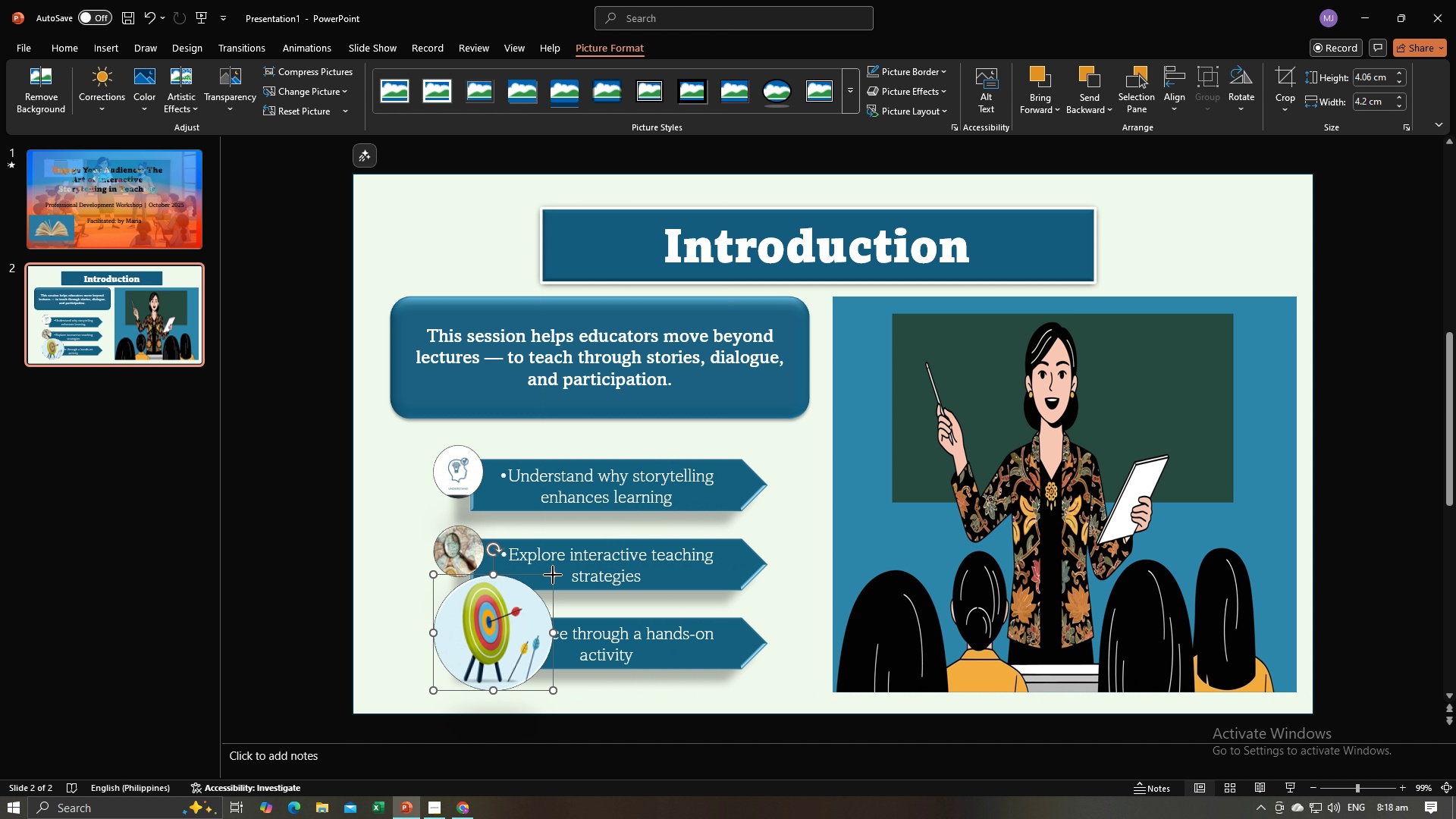 
left_click_drag(start_coordinate=[553, 575], to_coordinate=[476, 628])
 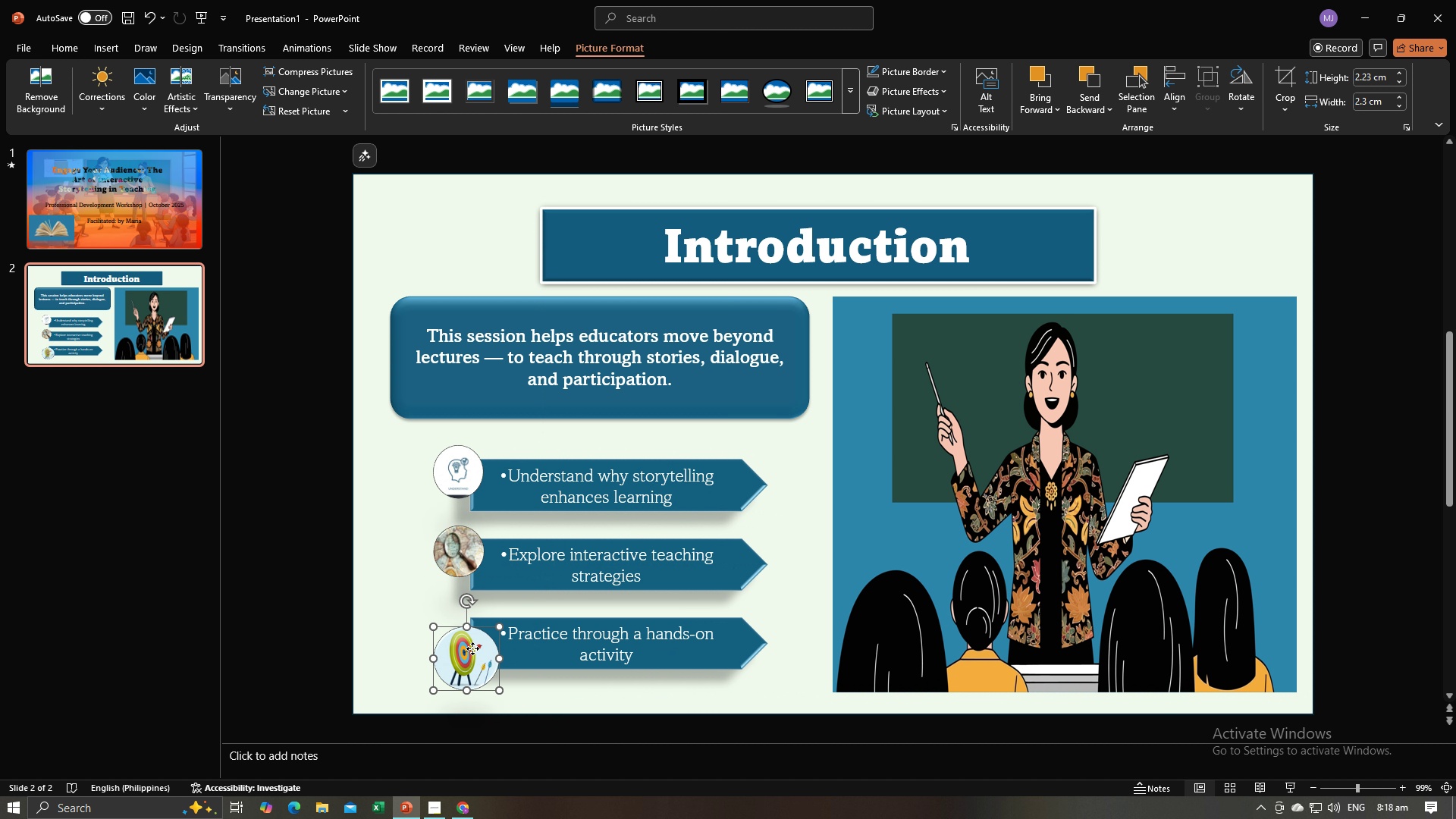 
left_click_drag(start_coordinate=[472, 648], to_coordinate=[473, 622])
 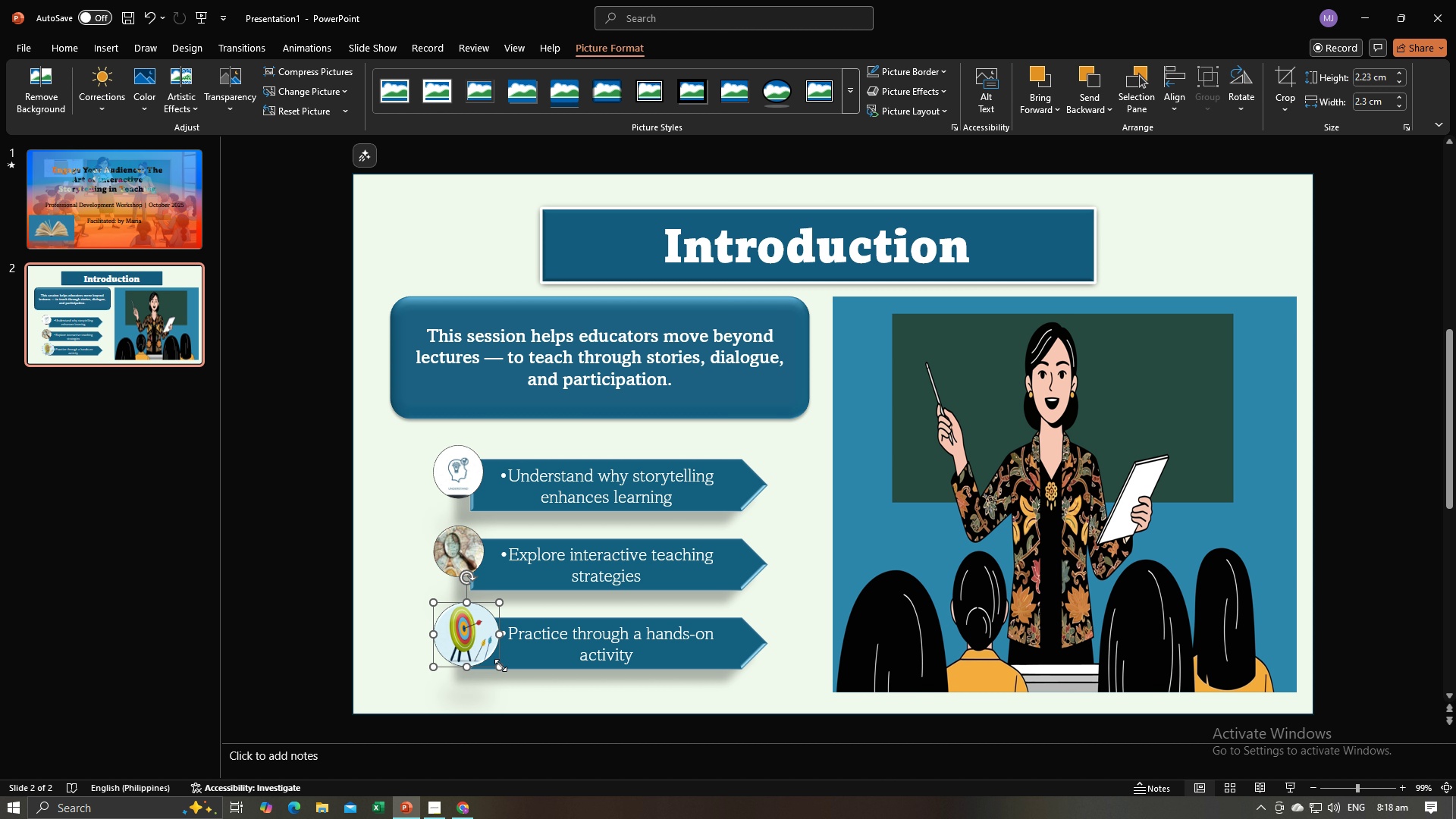 
left_click_drag(start_coordinate=[500, 666], to_coordinate=[489, 648])
 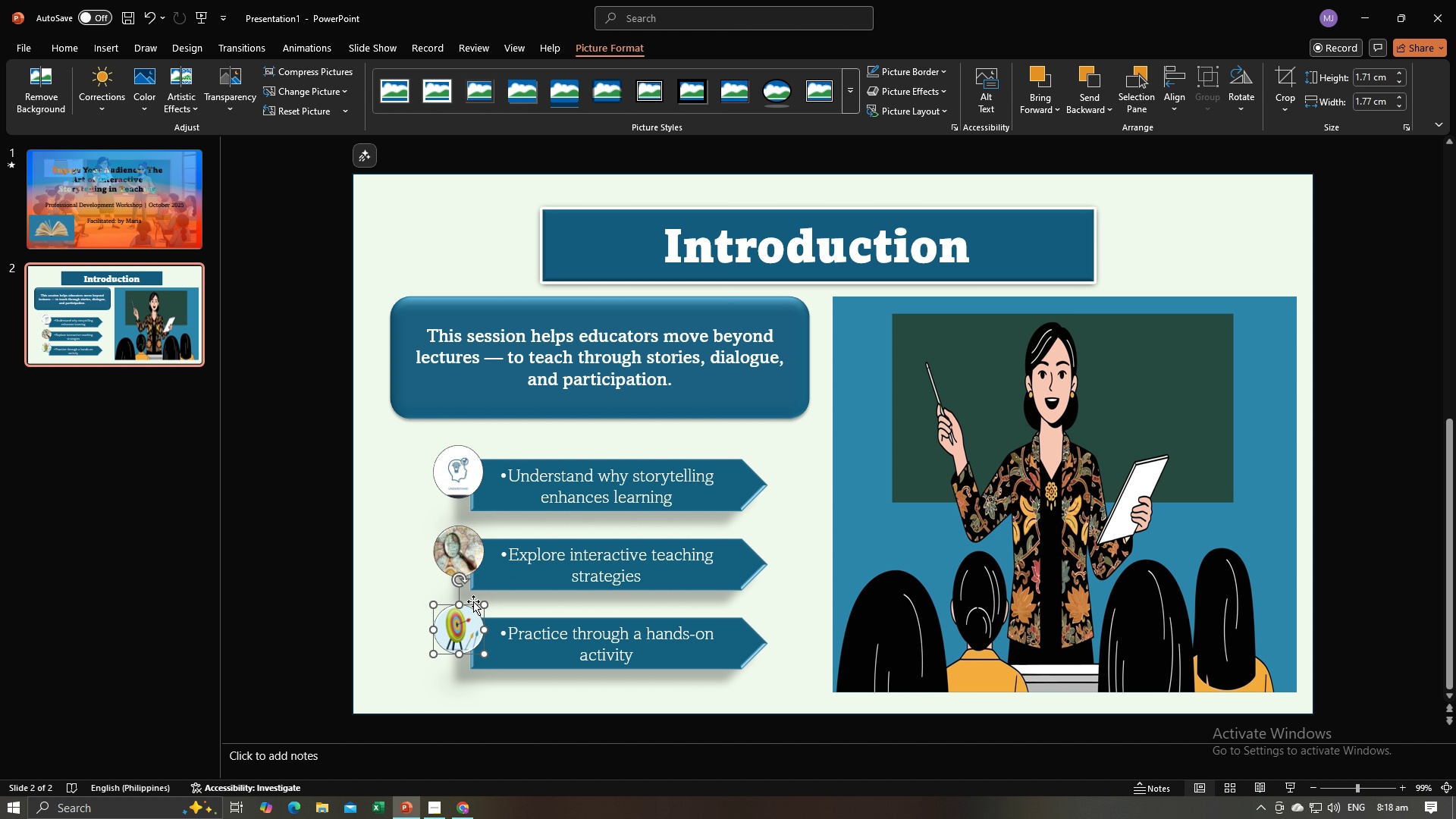 
left_click([350, 554])
 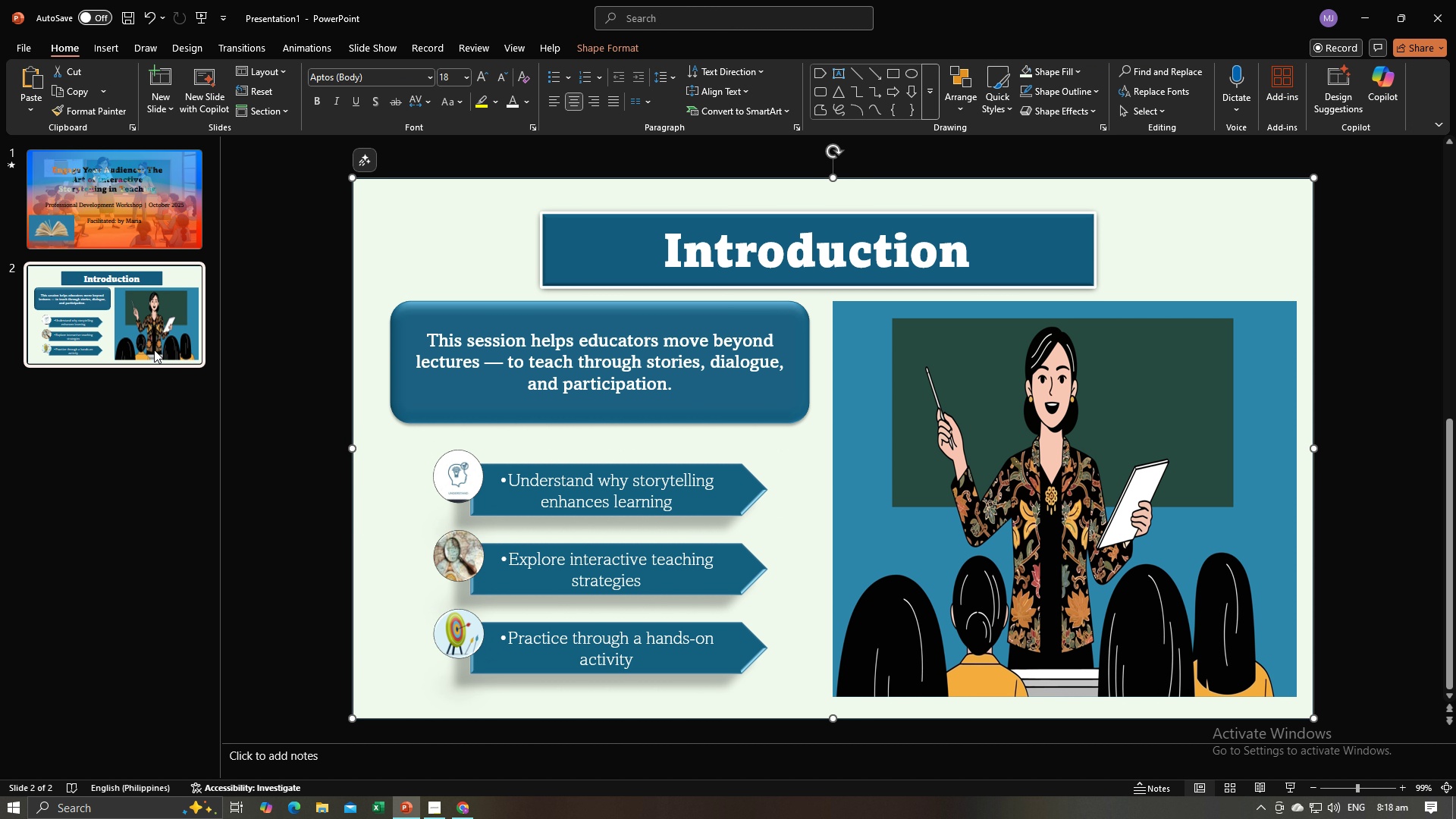 
left_click([153, 350])
 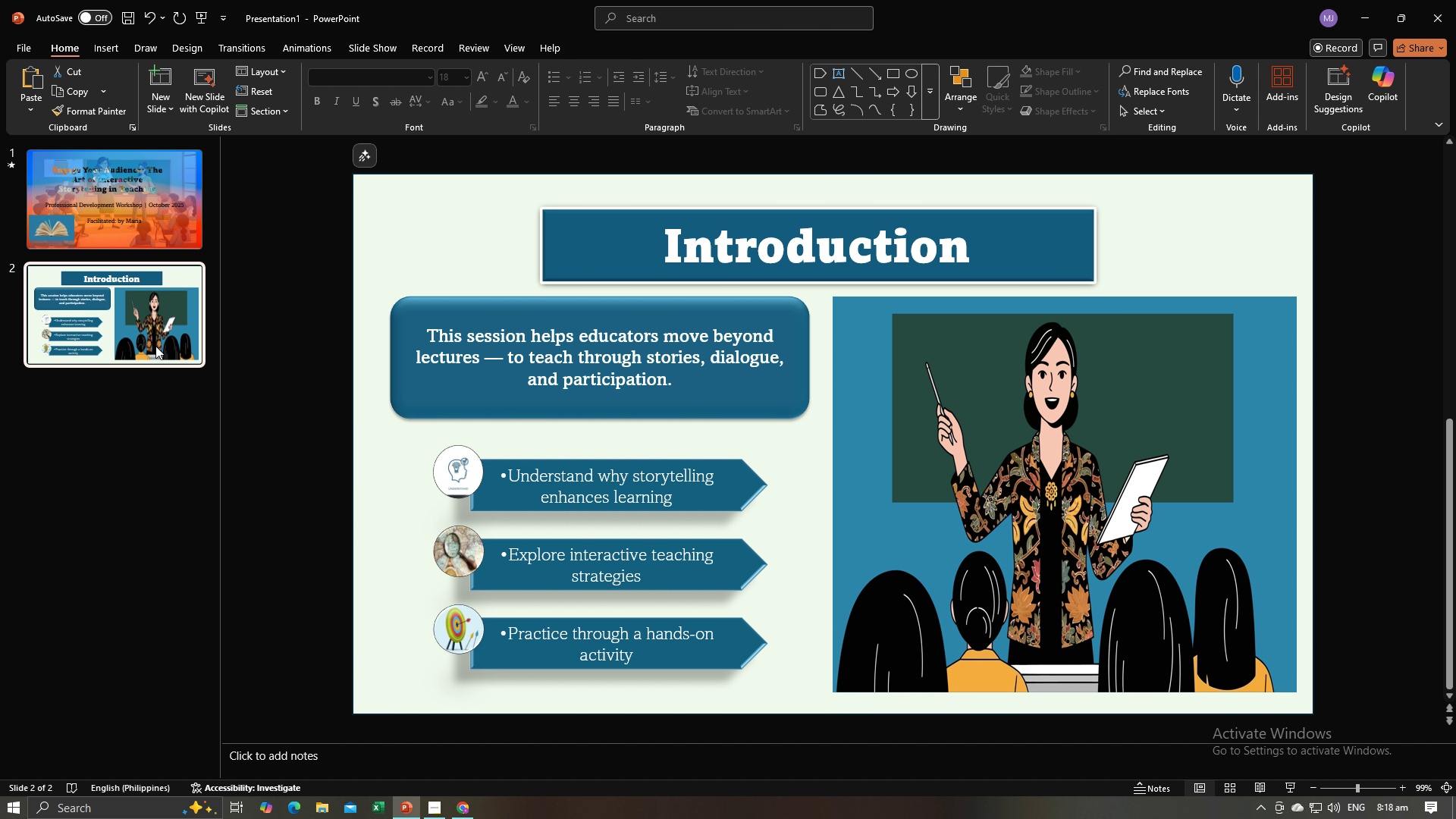 
key(Control+C)
 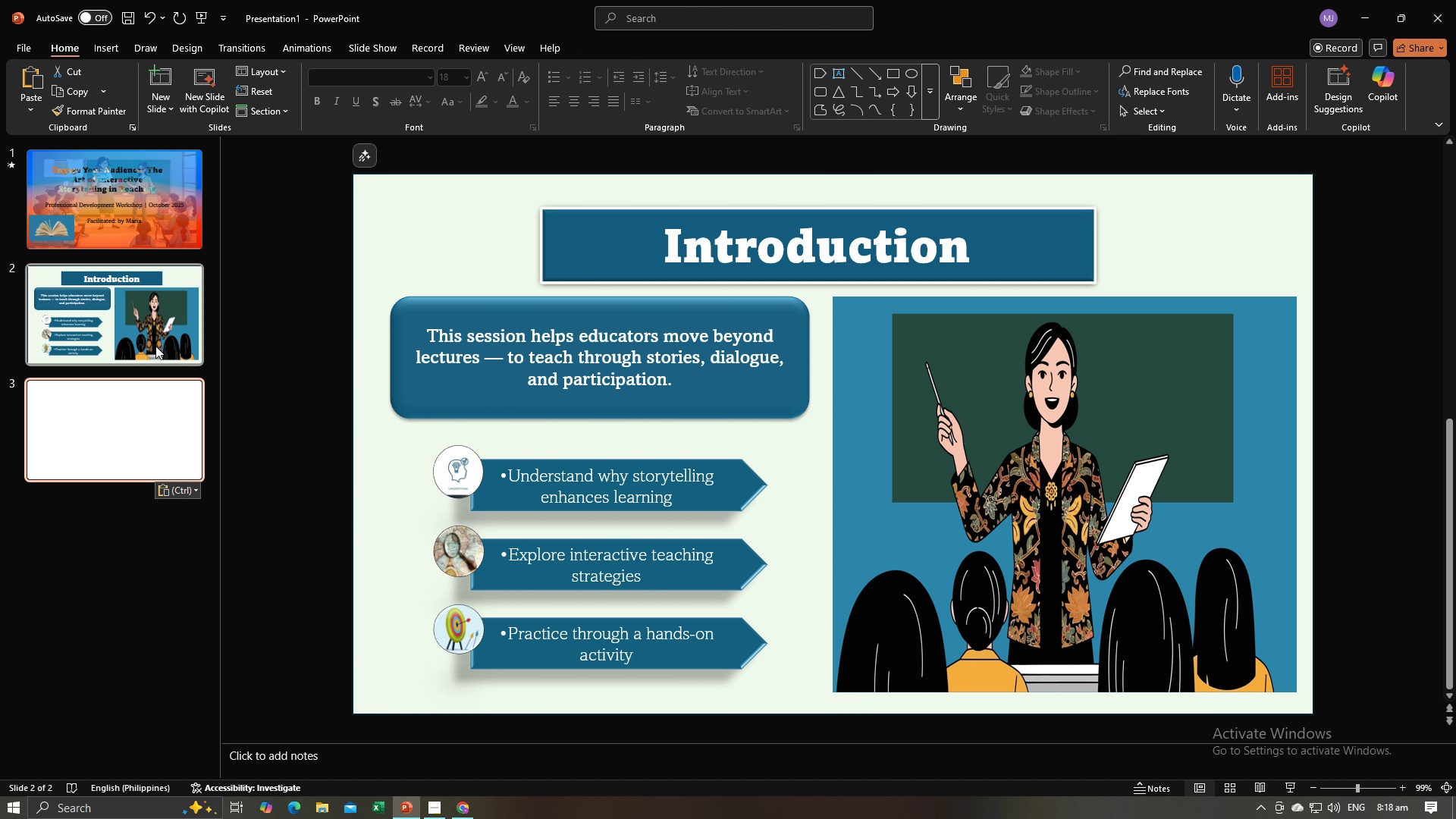 
key(Control+V)
 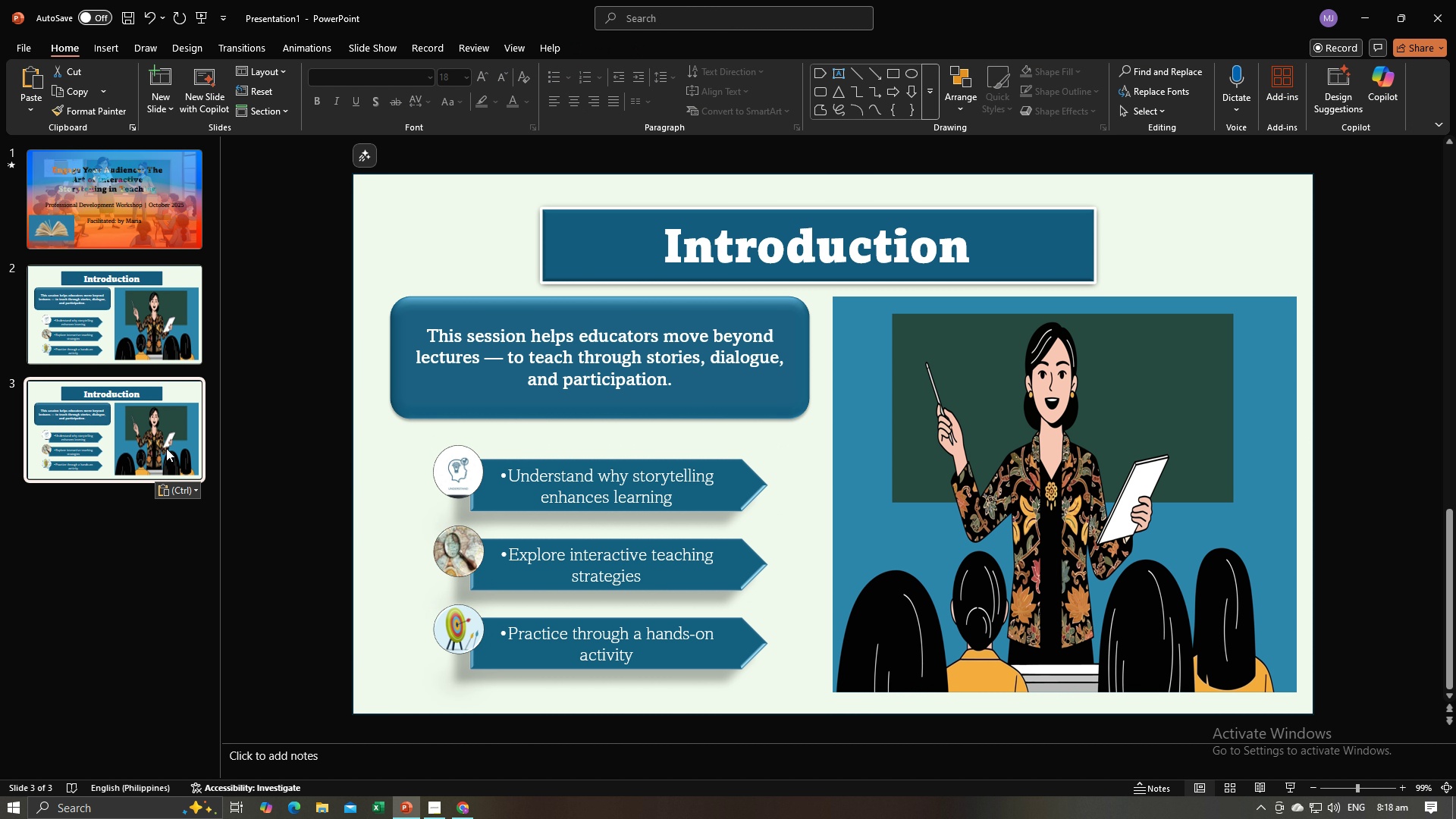 
left_click([166, 448])
 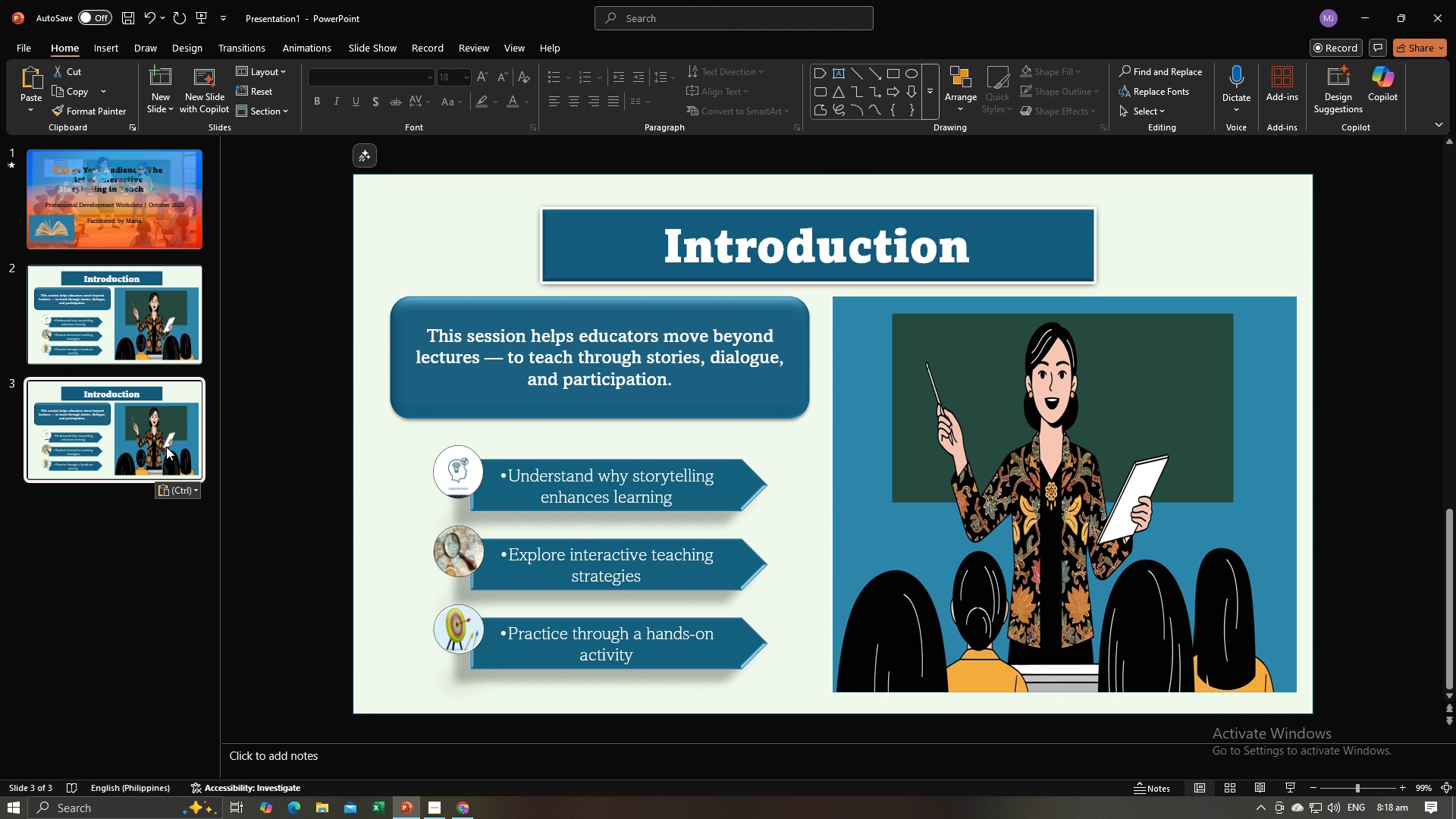 
key(Alt+AltLeft)
 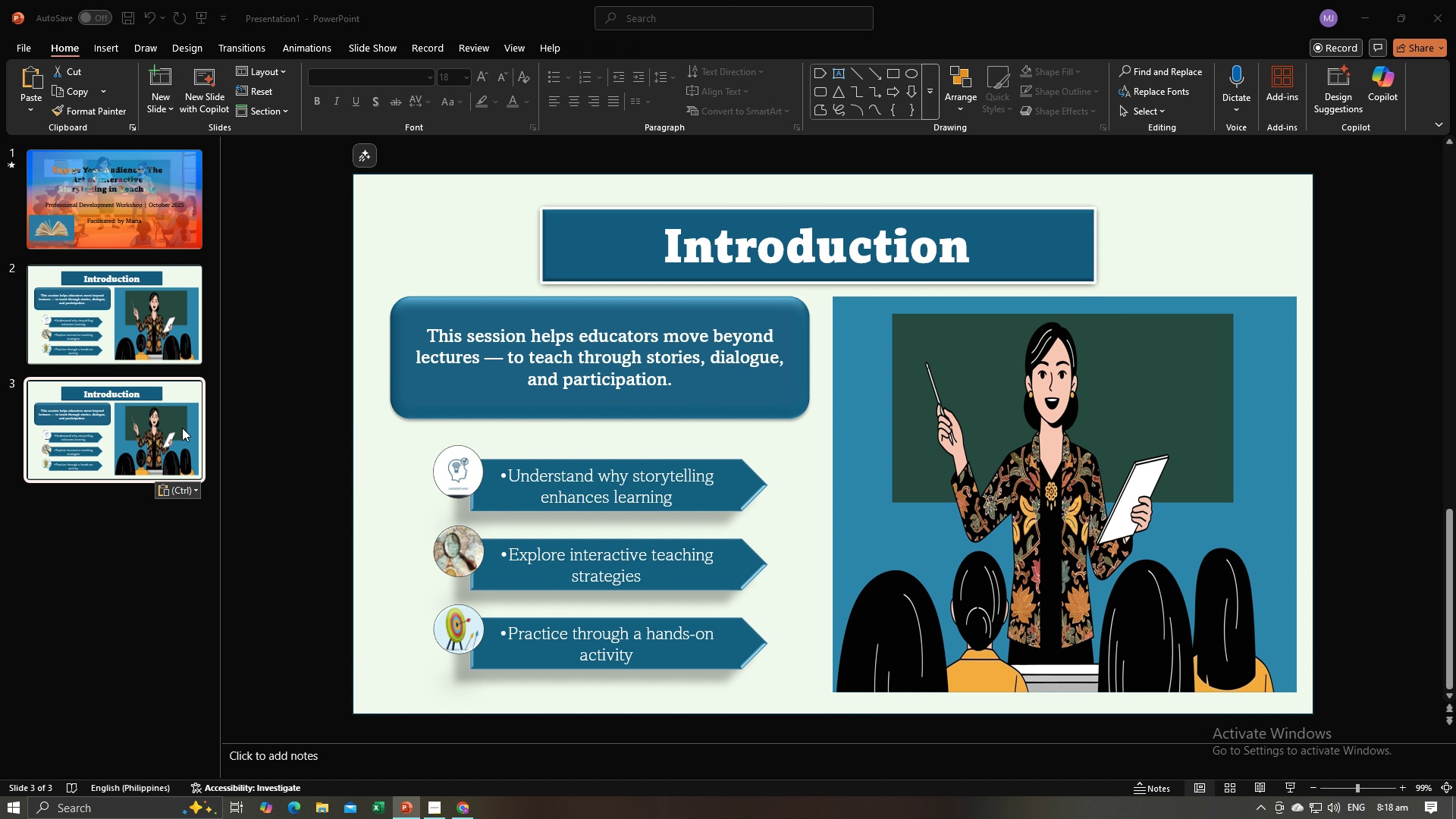 
key(Alt+Tab)